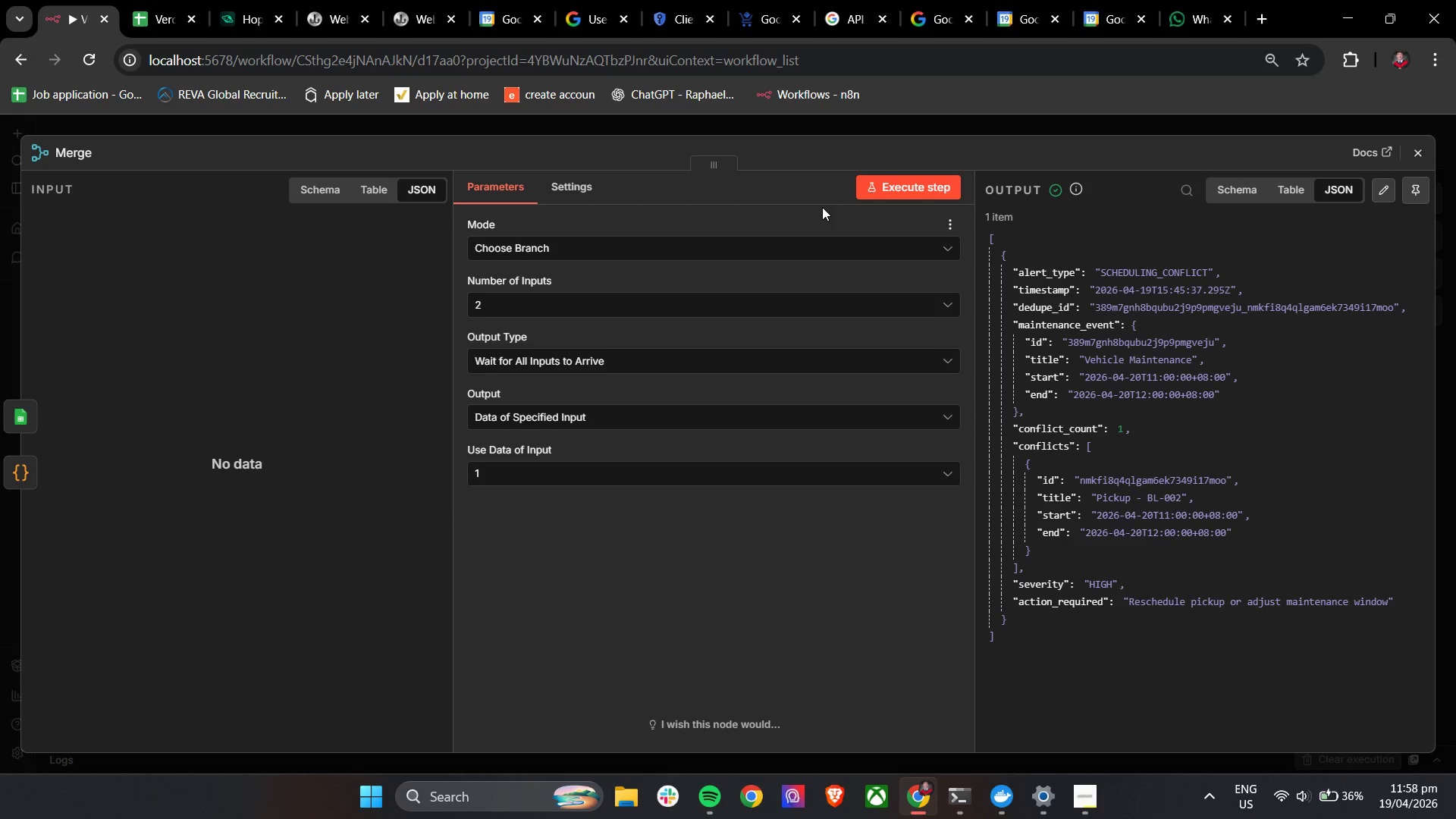 
left_click([822, 207])
 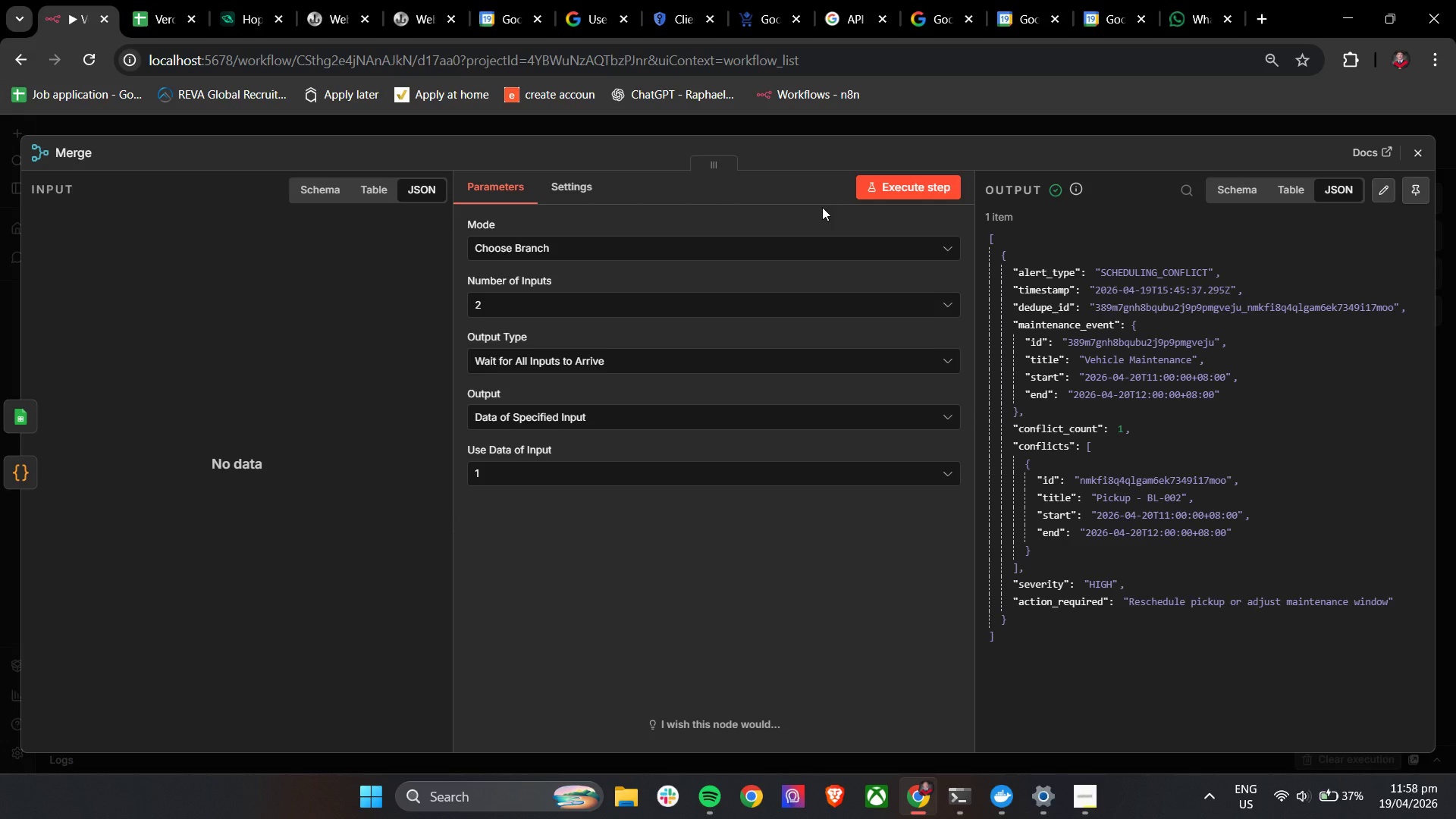 
wait(24.47)
 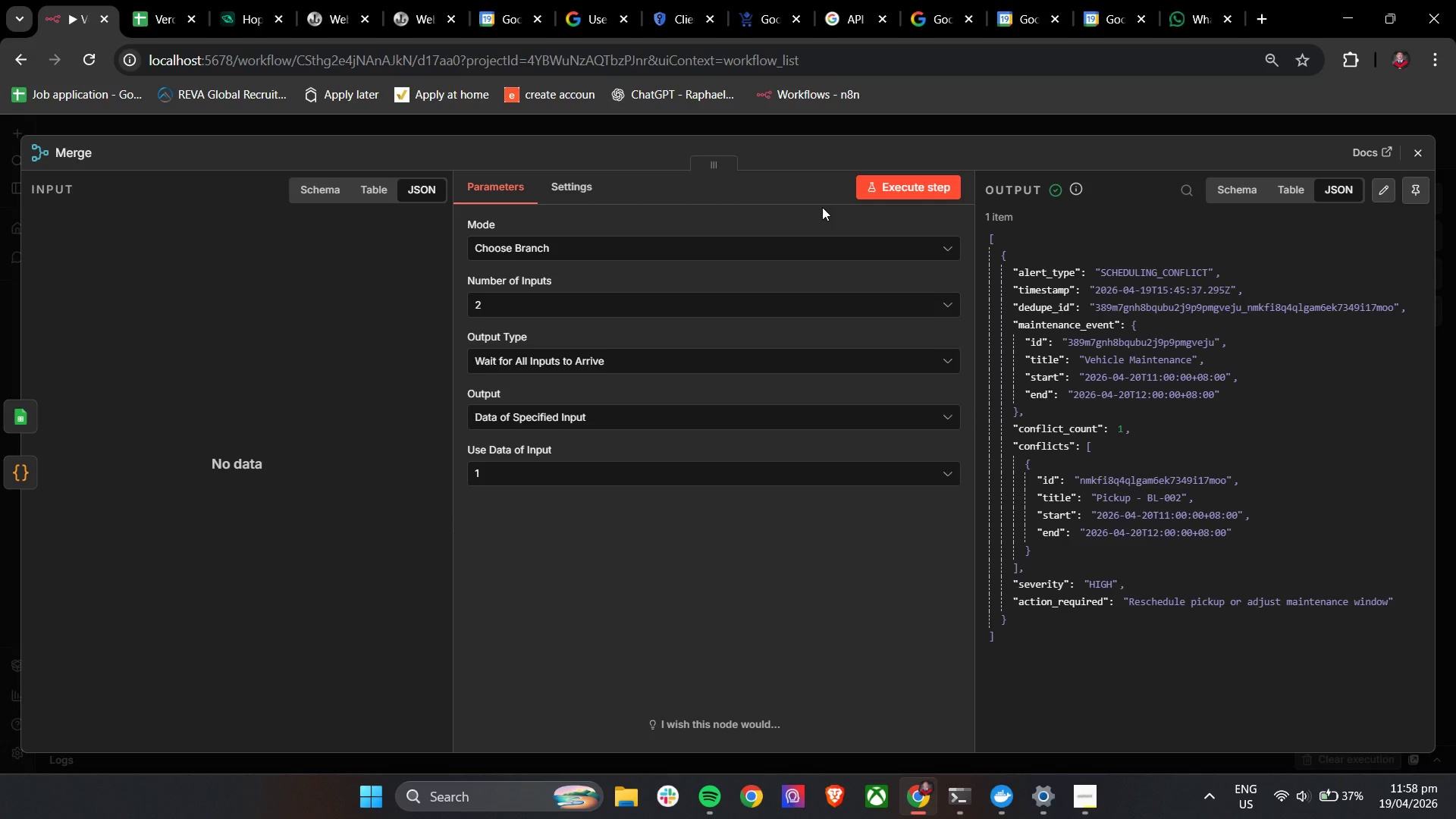 
left_click([1435, 162])
 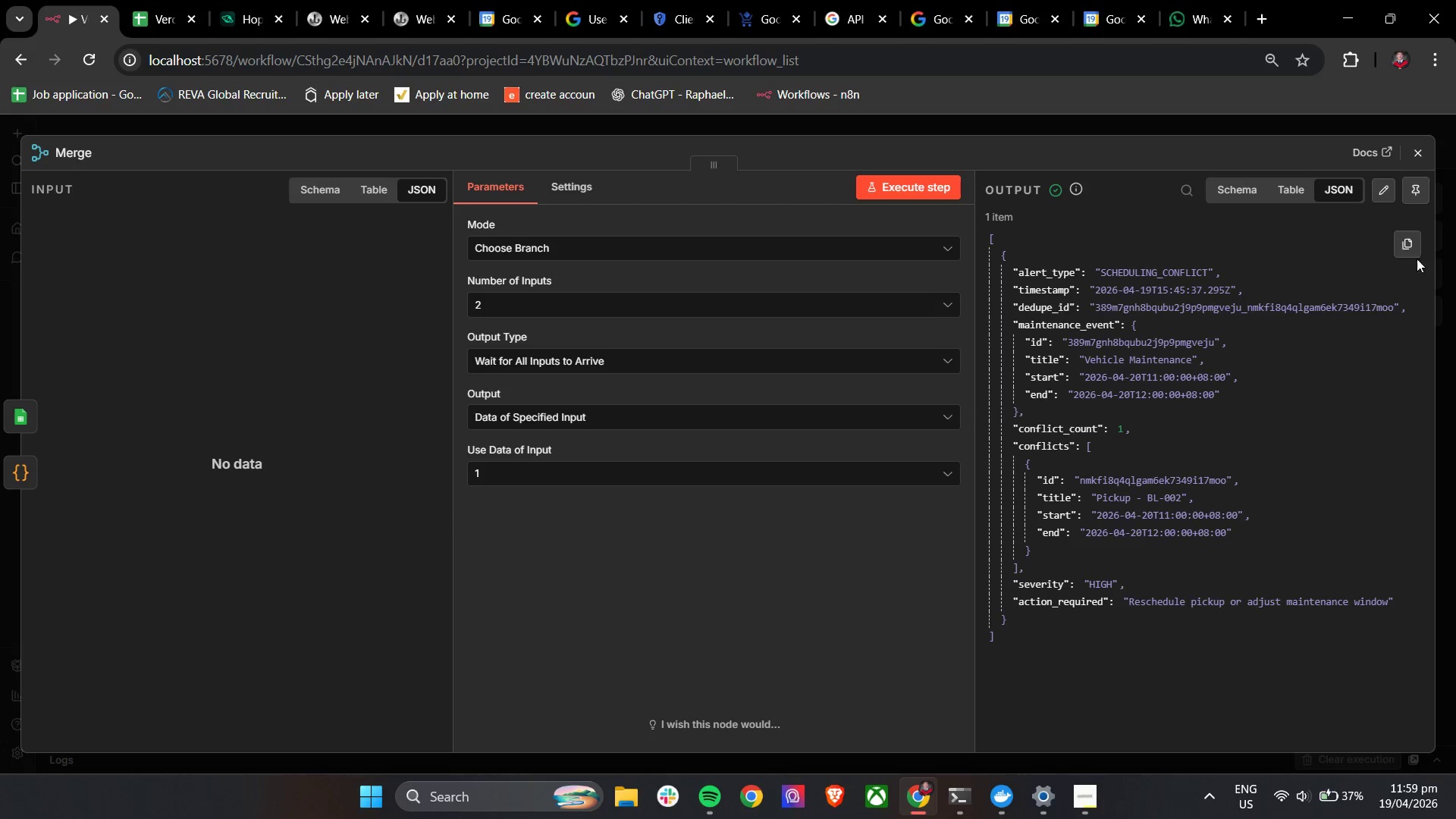 
left_click([1422, 159])
 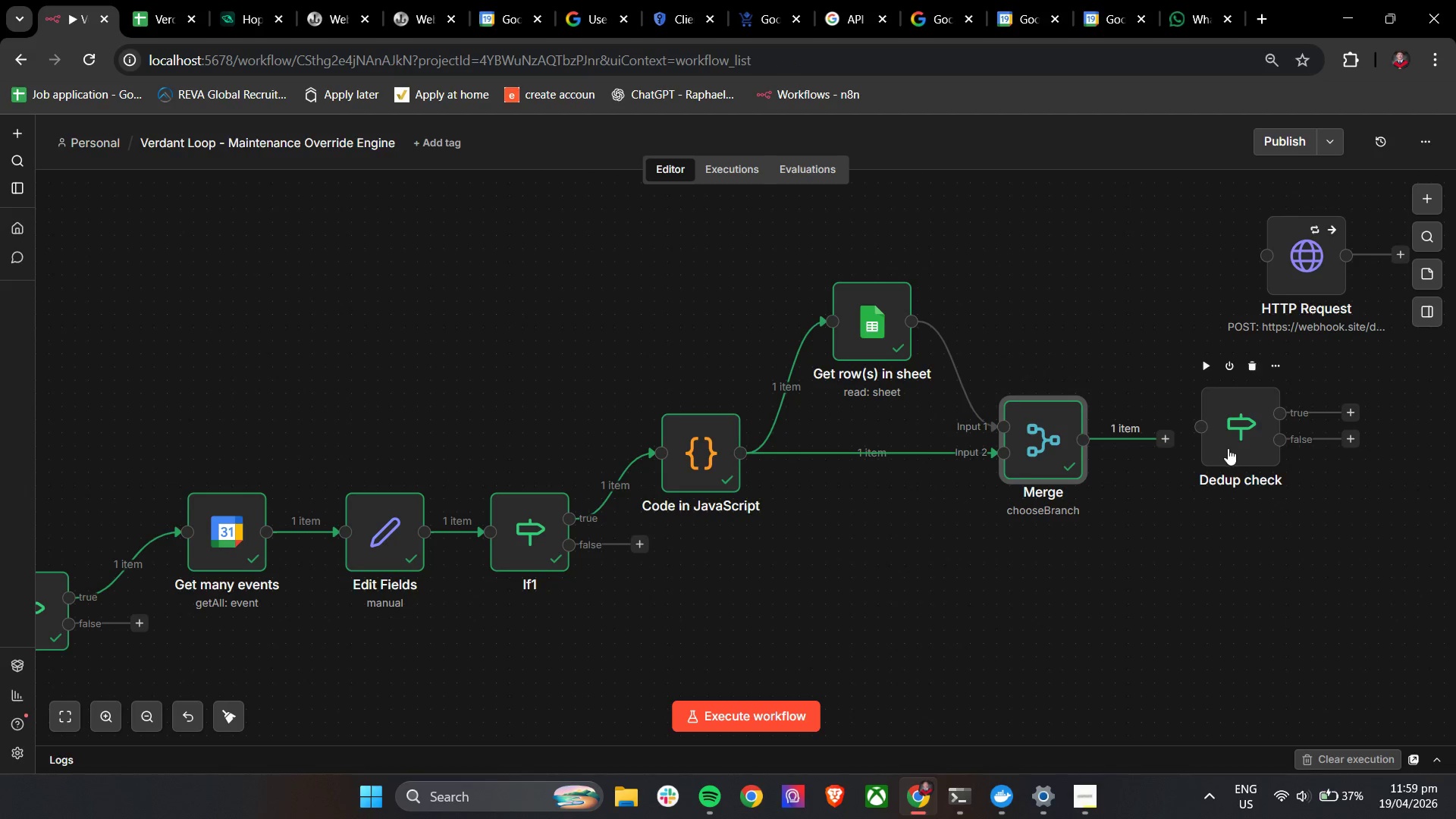 
left_click_drag(start_coordinate=[1229, 442], to_coordinate=[1223, 453])
 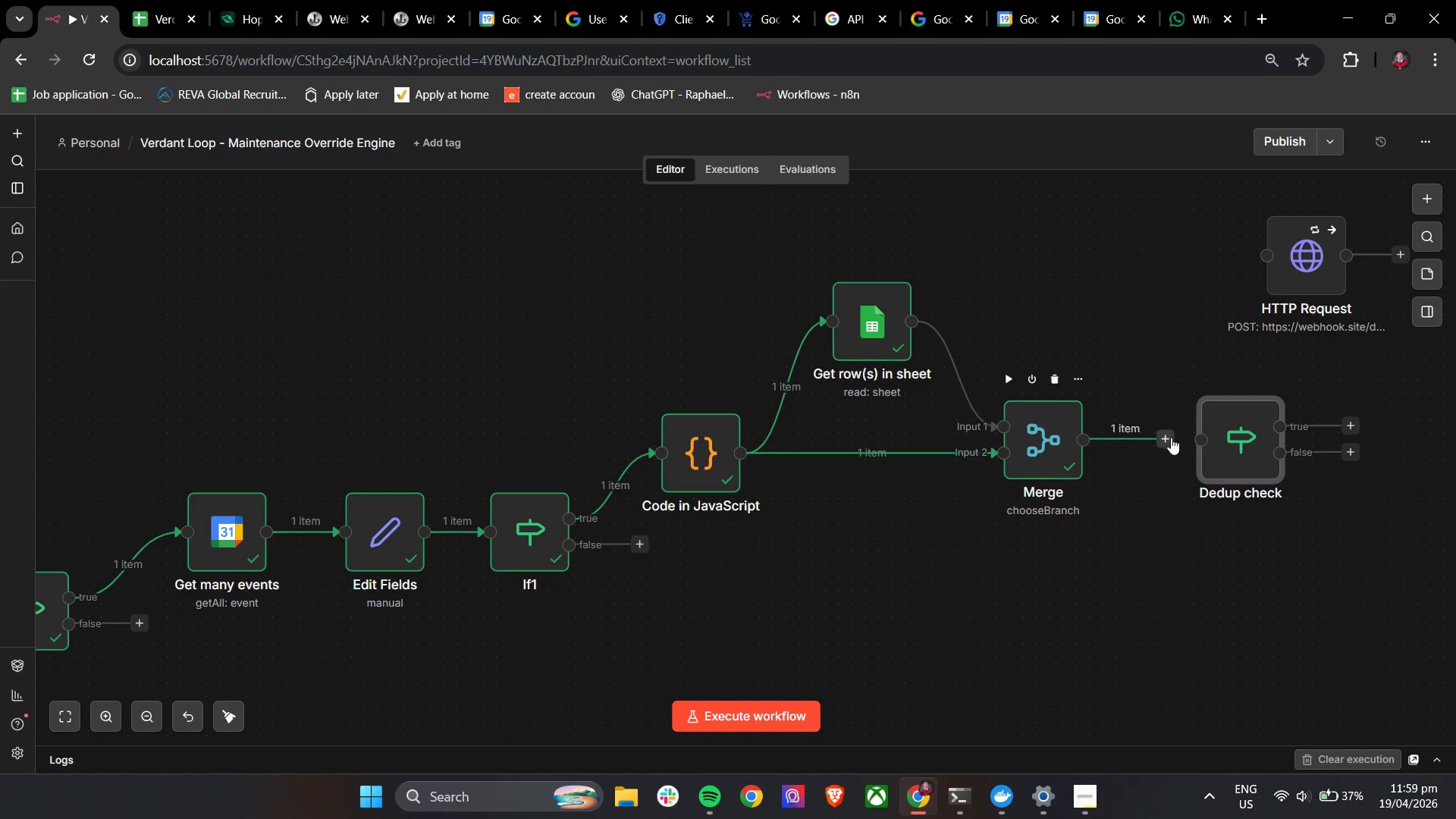 
left_click_drag(start_coordinate=[1169, 439], to_coordinate=[1197, 442])
 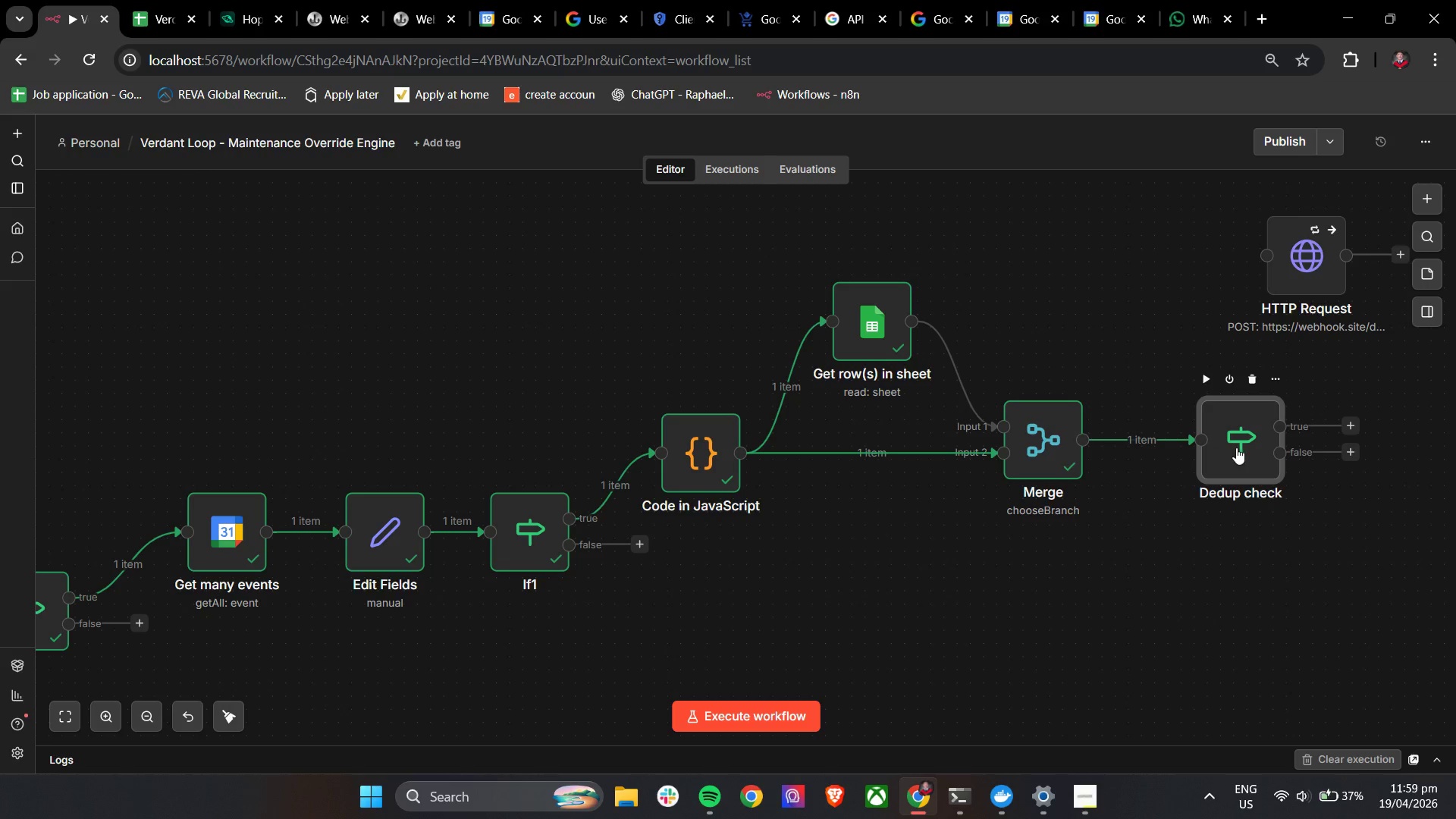 
left_click_drag(start_coordinate=[1236, 447], to_coordinate=[1217, 447])
 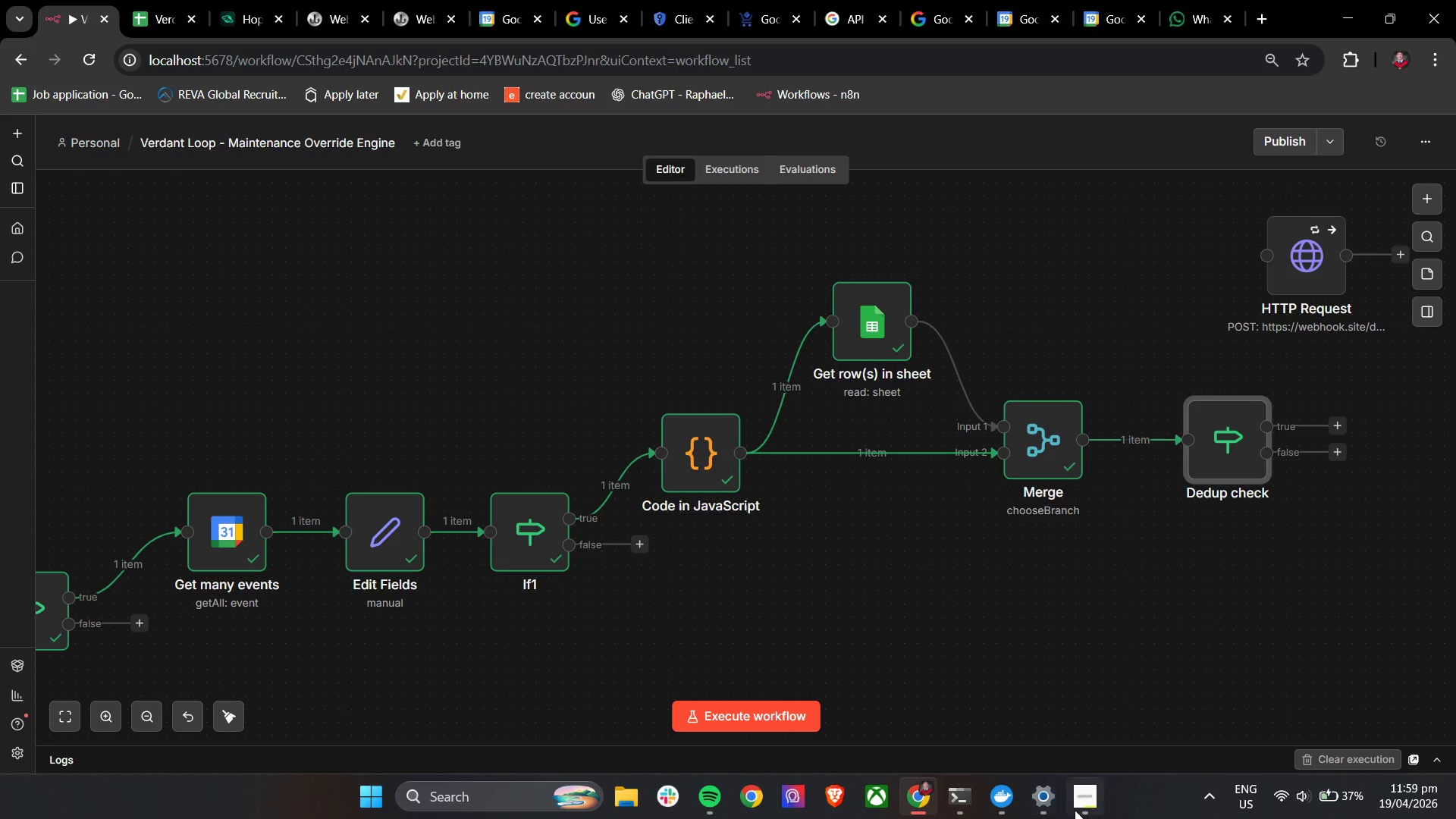 
left_click([1080, 802])